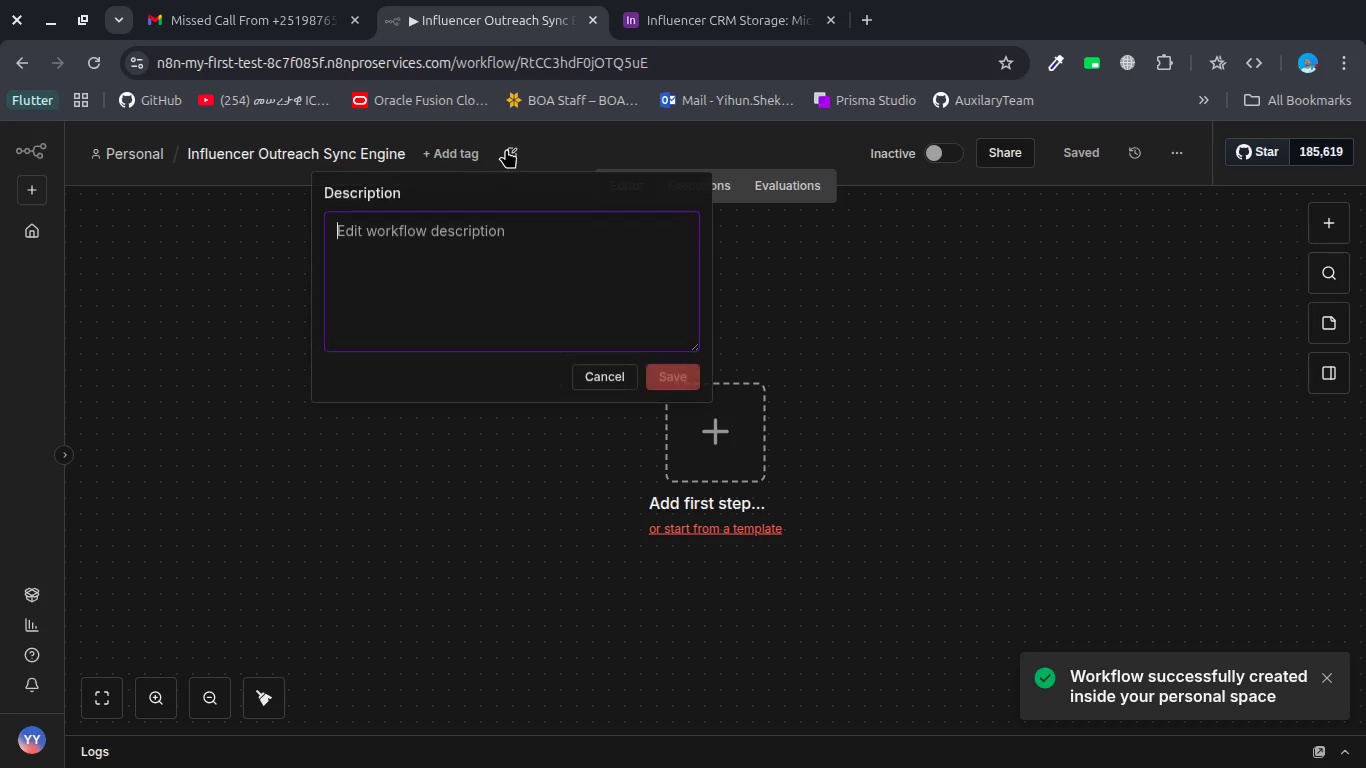 
type(THis  )
key(Backspace)
key(Backspace)
key(Backspace)
key(Backspace)
key(Backspace)
type(his workl)
key(Backspace)
type(flow o)
key(Backspace)
type(o)
key(Backspace)
type(monitors Gmail replier)
key(Backspace)
type(s from teh )
key(Backspace)
key(Backspace)
key(Backspace)
key(Backspace)
type(nl)
key(Backspace)
key(Backspace)
key(Backspace)
type(influend)
key(Backspace)
type(cers, matches the )
key(Backspace)
type(m afainist the Airtable CRM )
 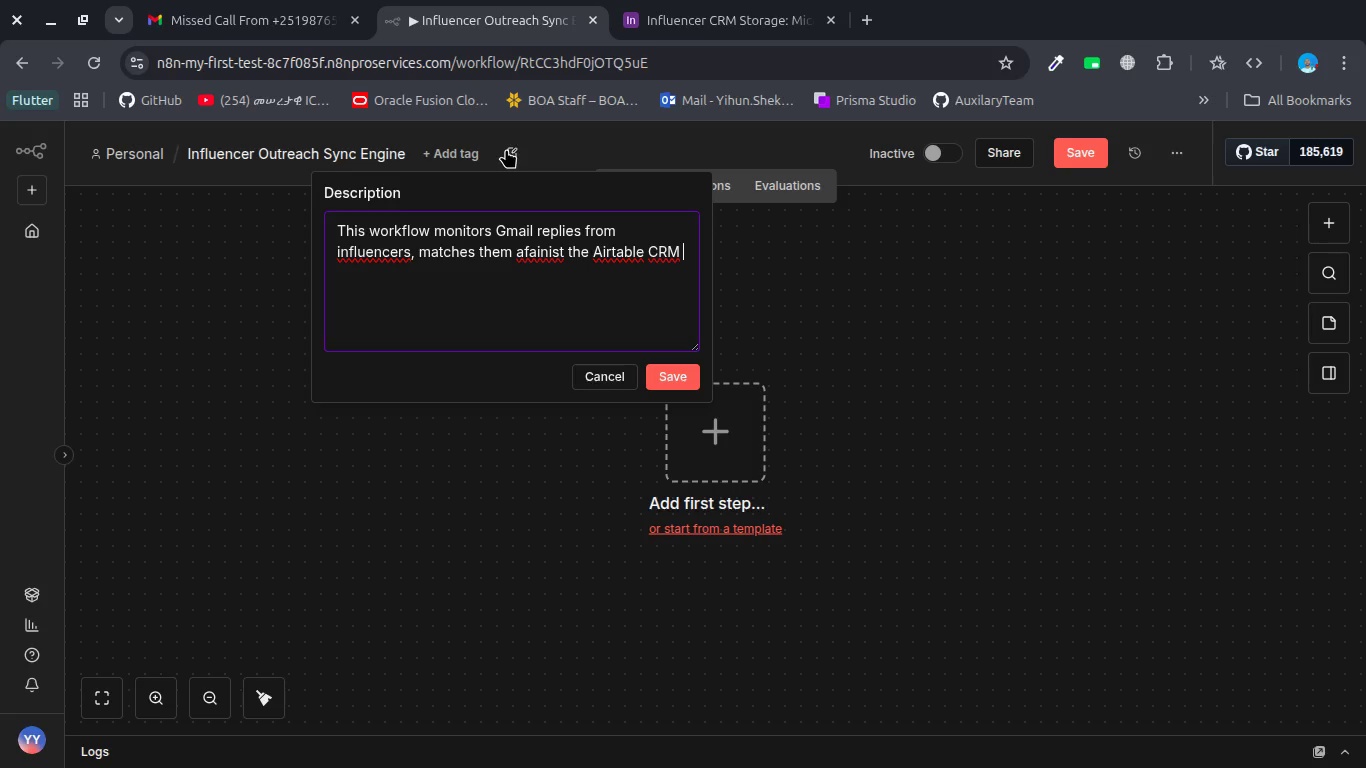 
left_click([529, 259])
 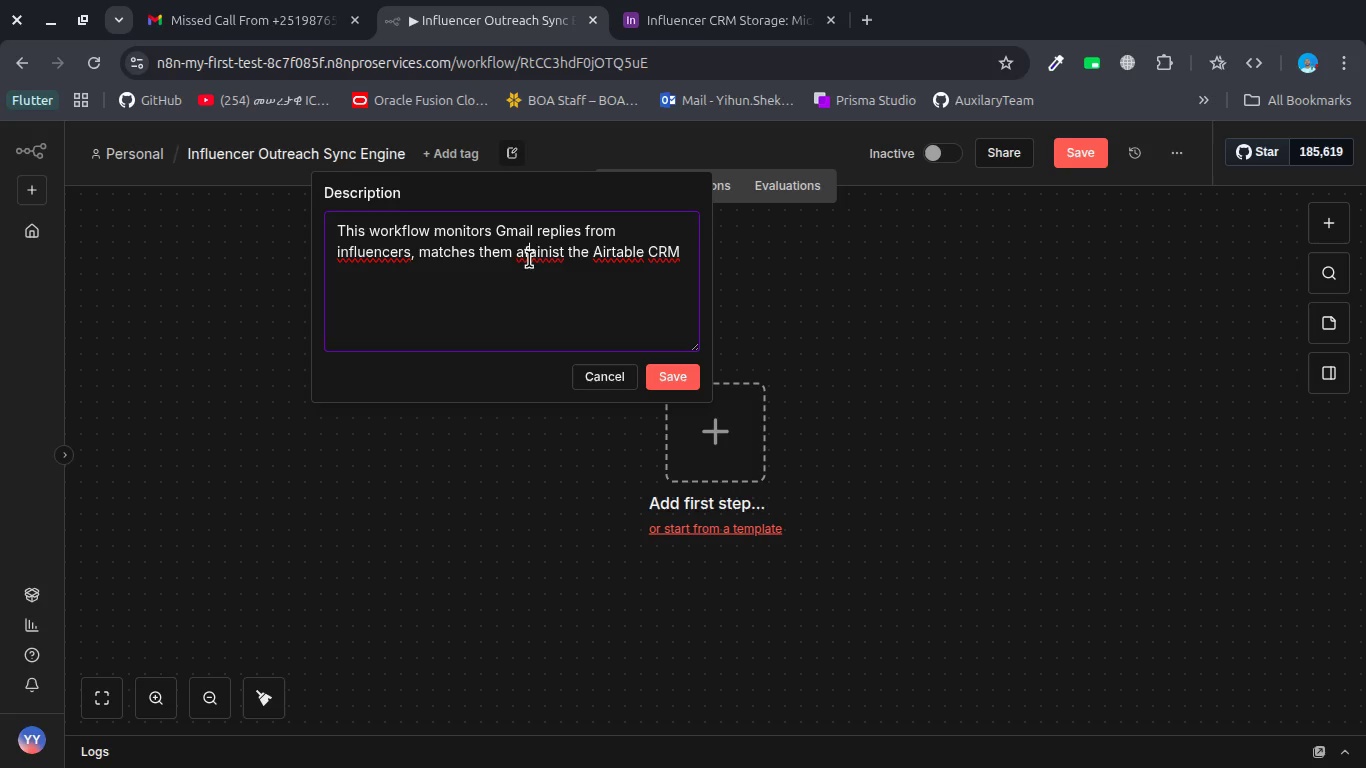 
key(Backspace)
key(Backspace)
type(g)
key(Backspace)
type(ag)
 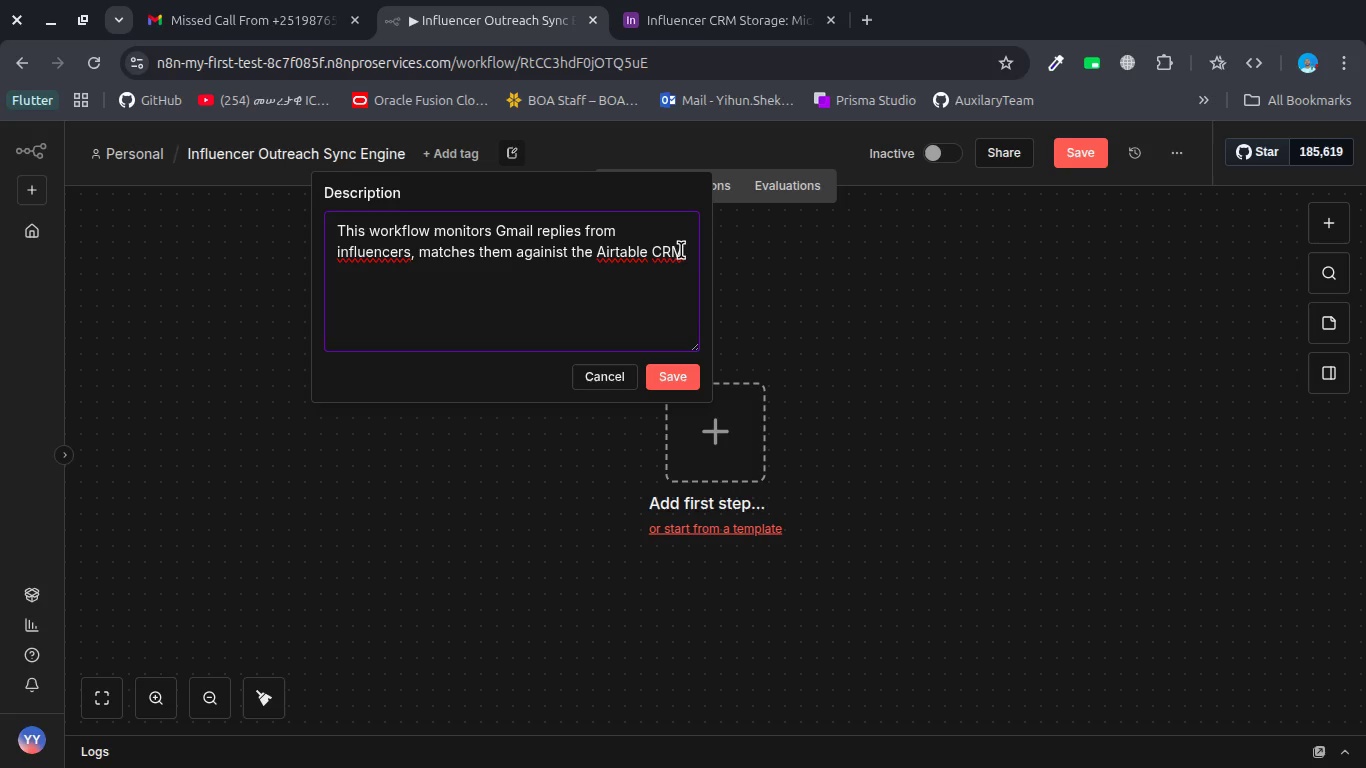 
left_click([688, 252])
 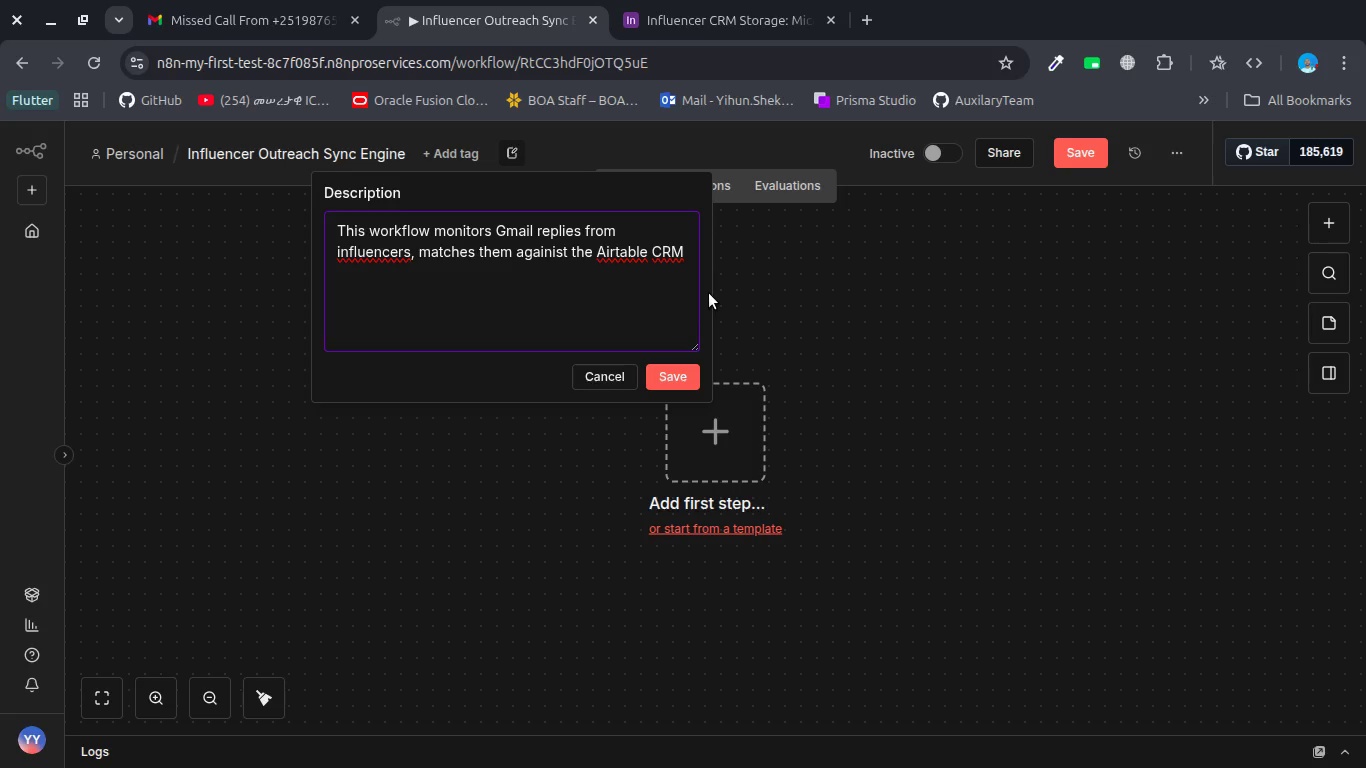 
type(, Update)
 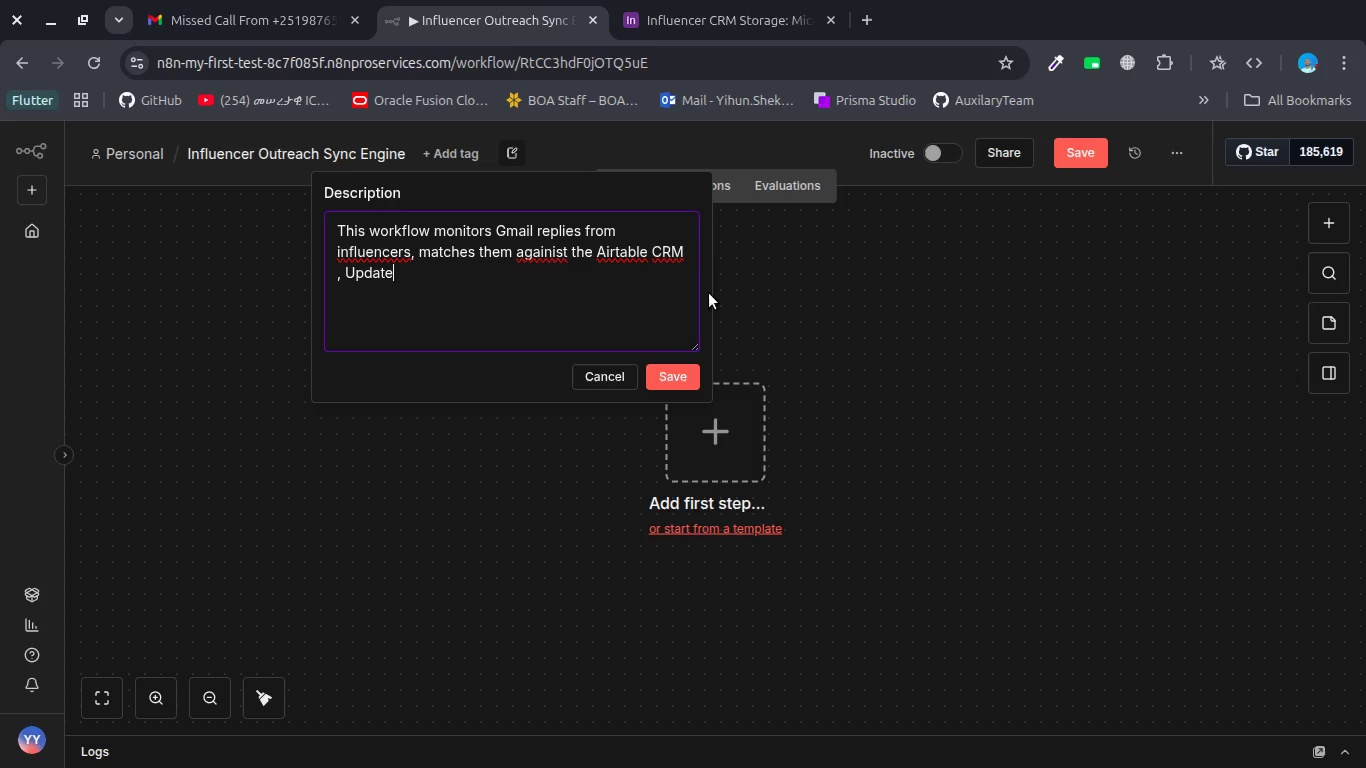 
type(s engagement status or t)
key(Backspace)
type(existing cnt)
key(Backspace)
key(Backspace)
type(ontacts , create status frio)
key(Backspace)
key(Backspace)
key(Backspace)
type(or e)
key(Backspace)
type(es)
key(Backspace)
type(xisting contacts creates new prospects for unknowsn)
key(Backspace)
key(Backspace)
type(n senders )
key(Backspace)
type(, and ne)
key(Backspace)
key(Backspace)
type(sends a structured Slack notifications)
key(Backspace)
type( for ci)
key(Backspace)
key(Backspace)
type(visiblity )
key(Backspace)
type(.)
 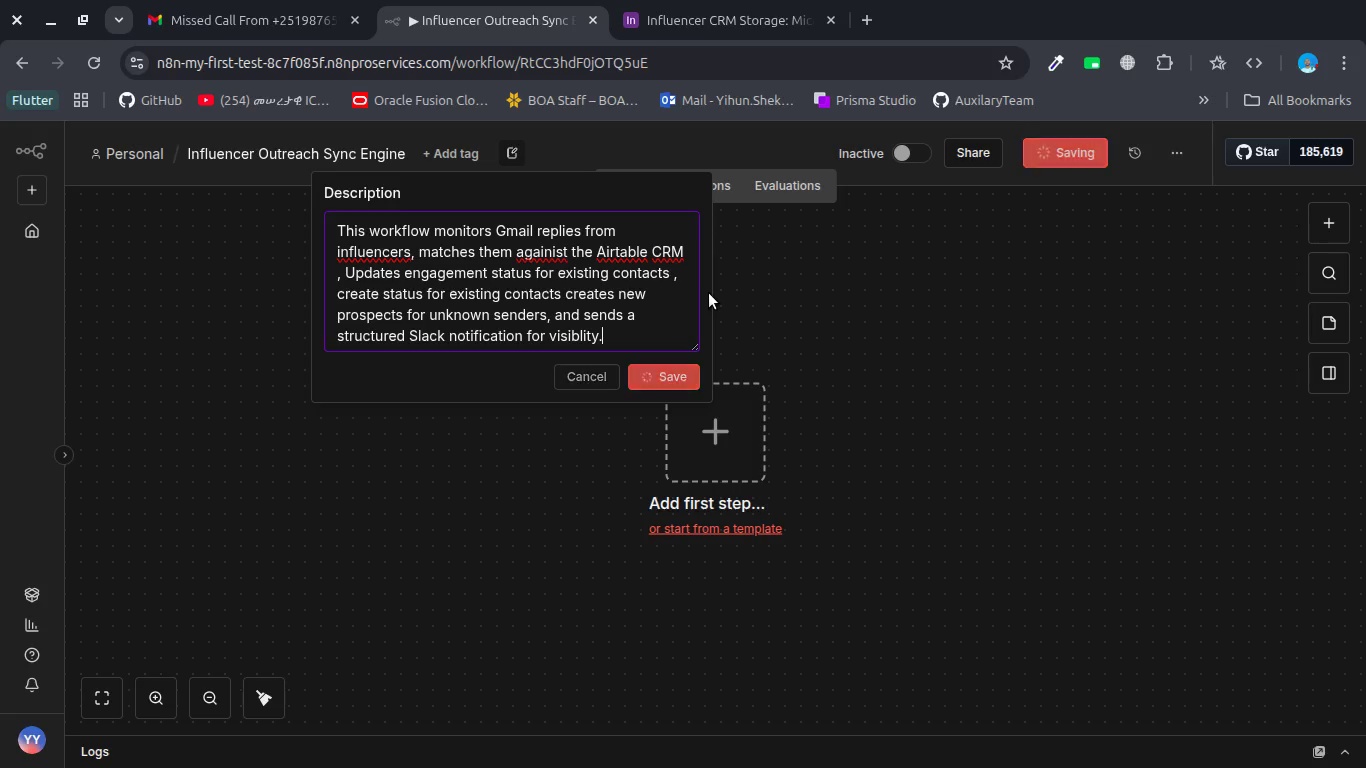 
key(Enter)
 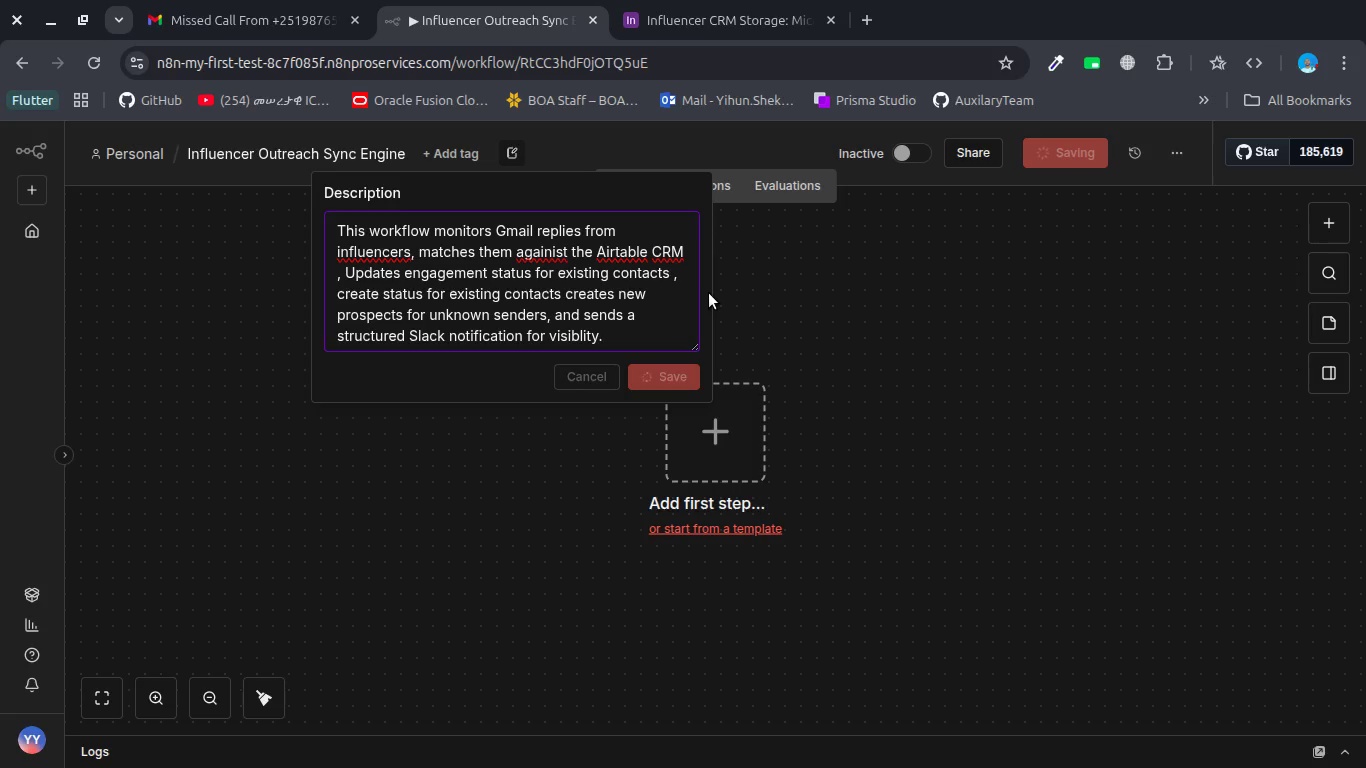 
key(Alt+AltLeft)
 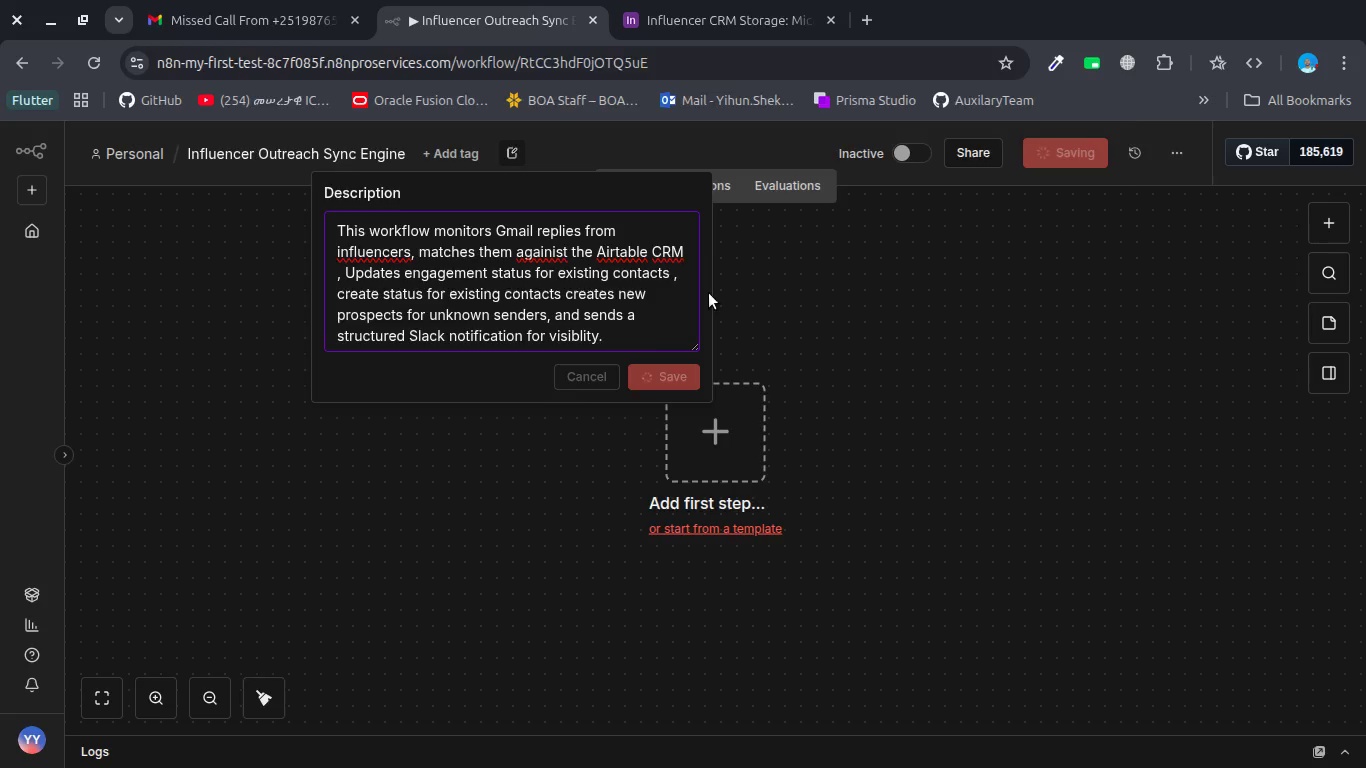 
key(Alt+Tab)